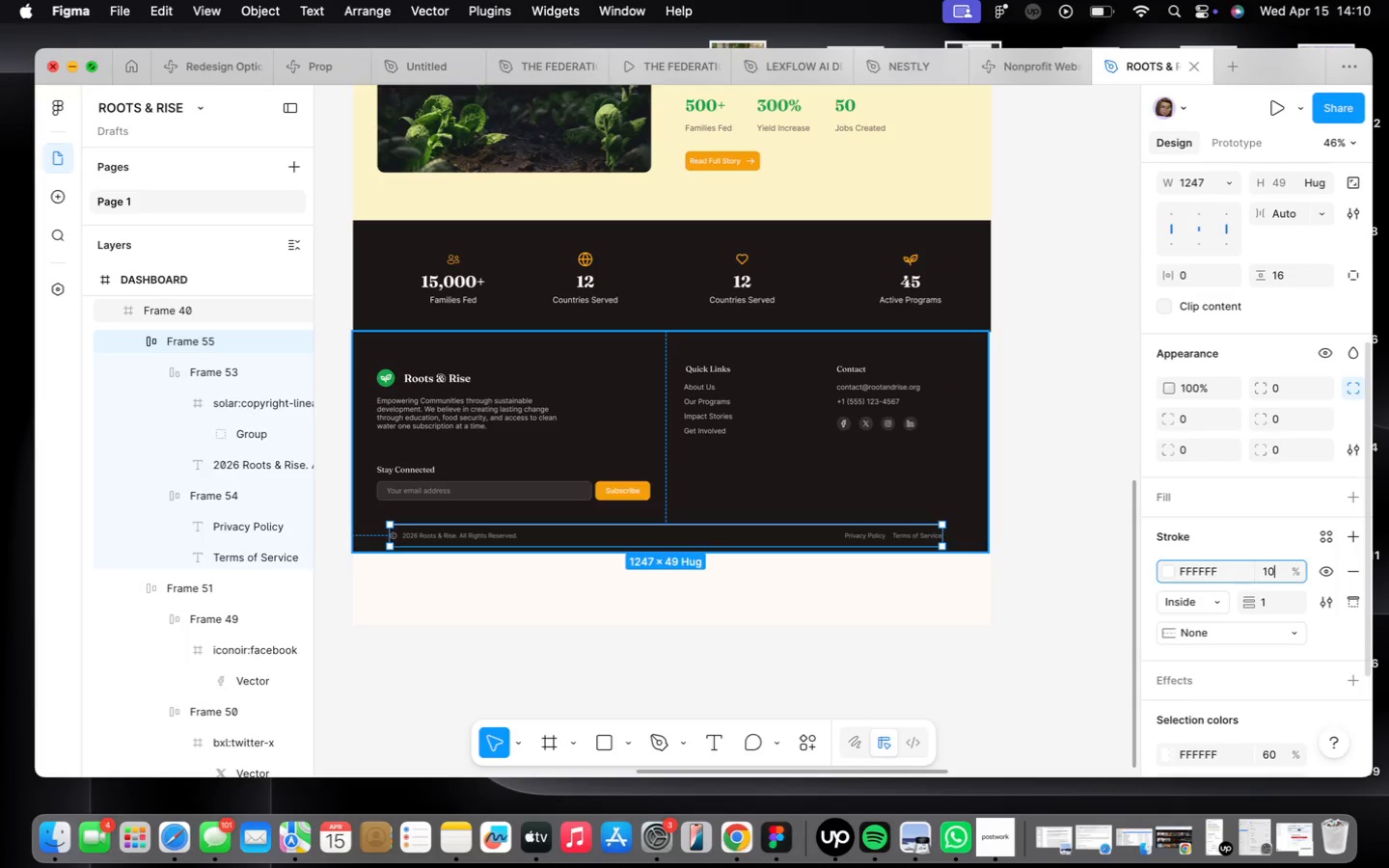 
key(Enter)
 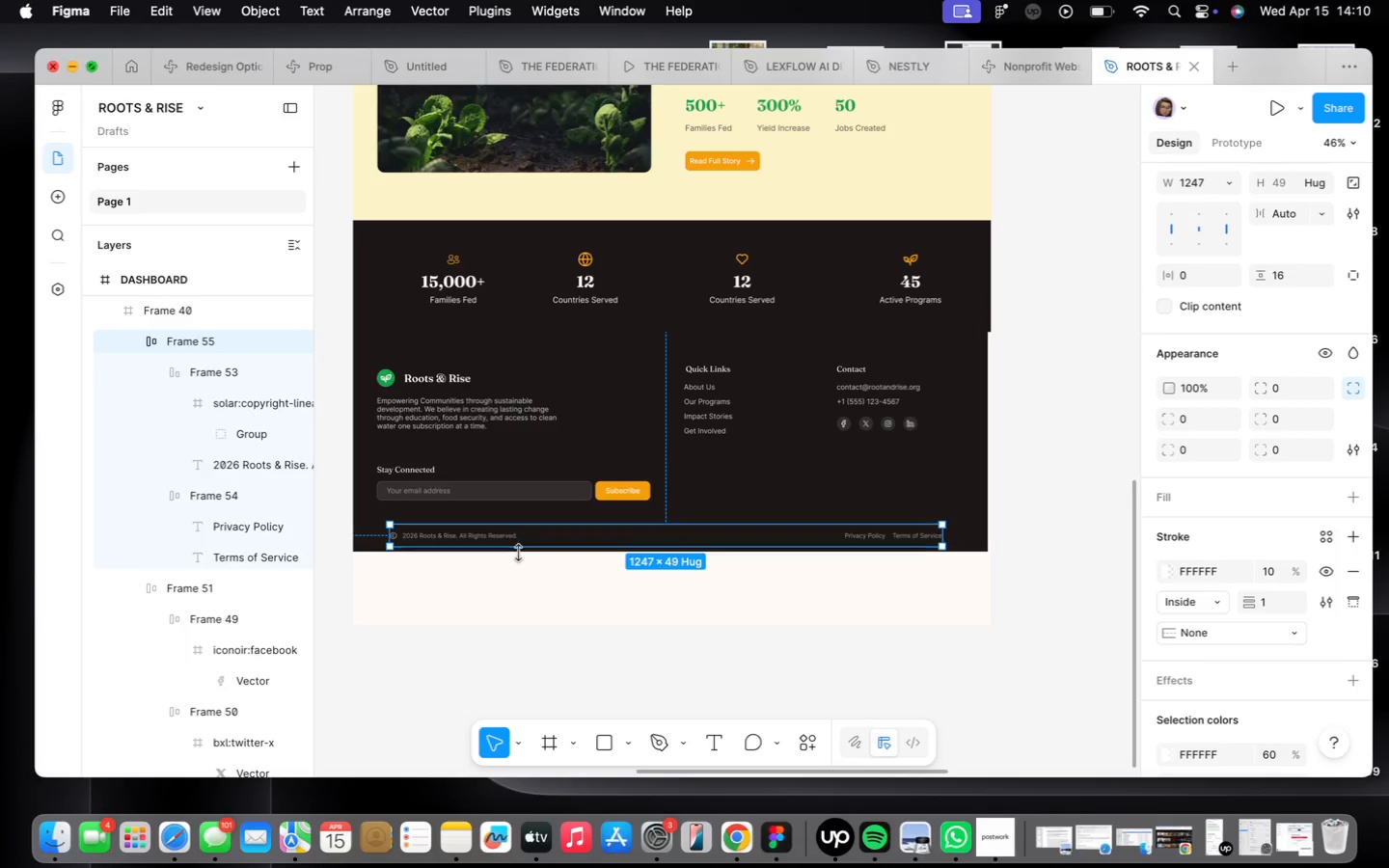 
scroll: coordinate [530, 564], scroll_direction: up, amount: 1.0
 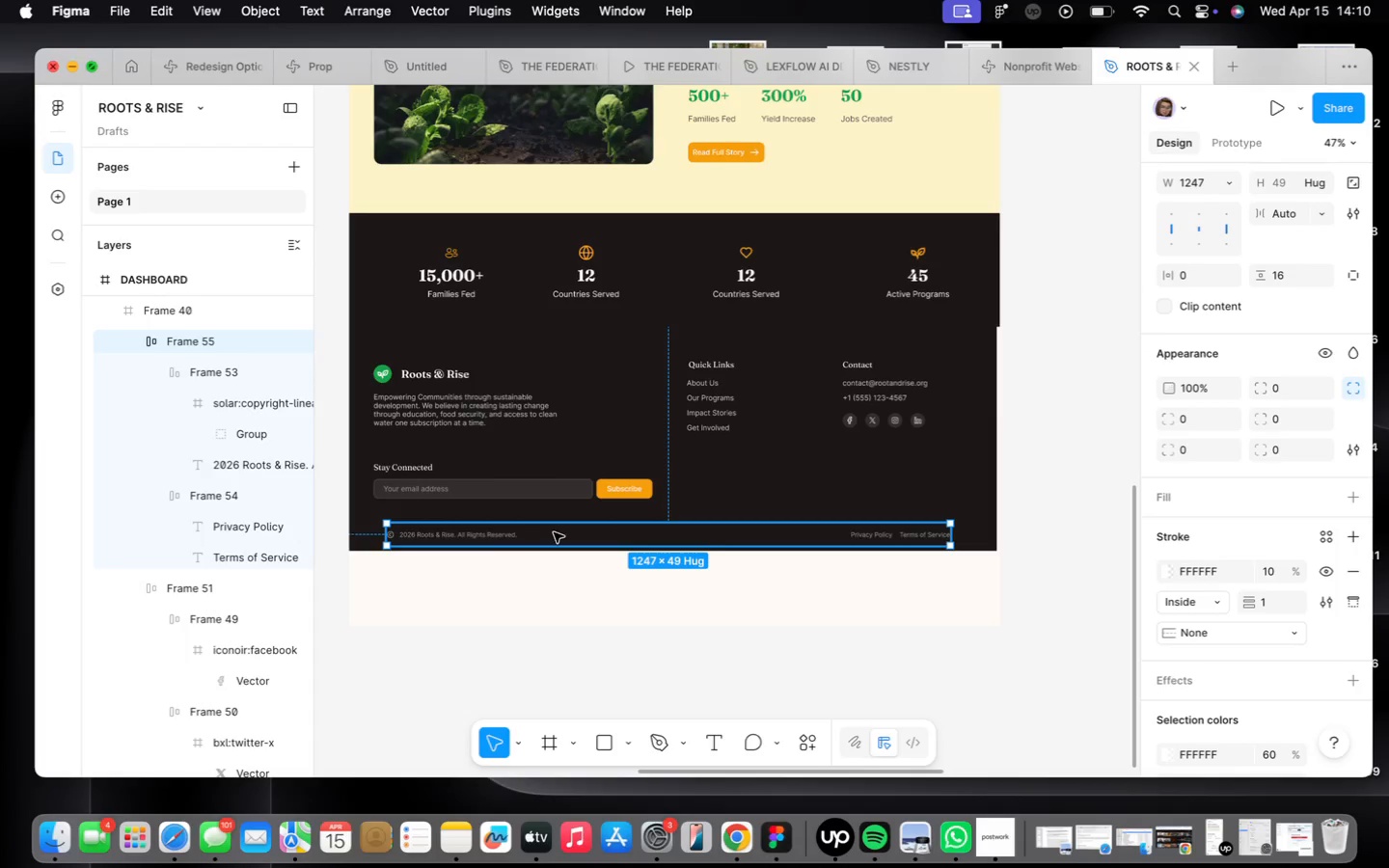 
left_click_drag(start_coordinate=[554, 532], to_coordinate=[553, 527])
 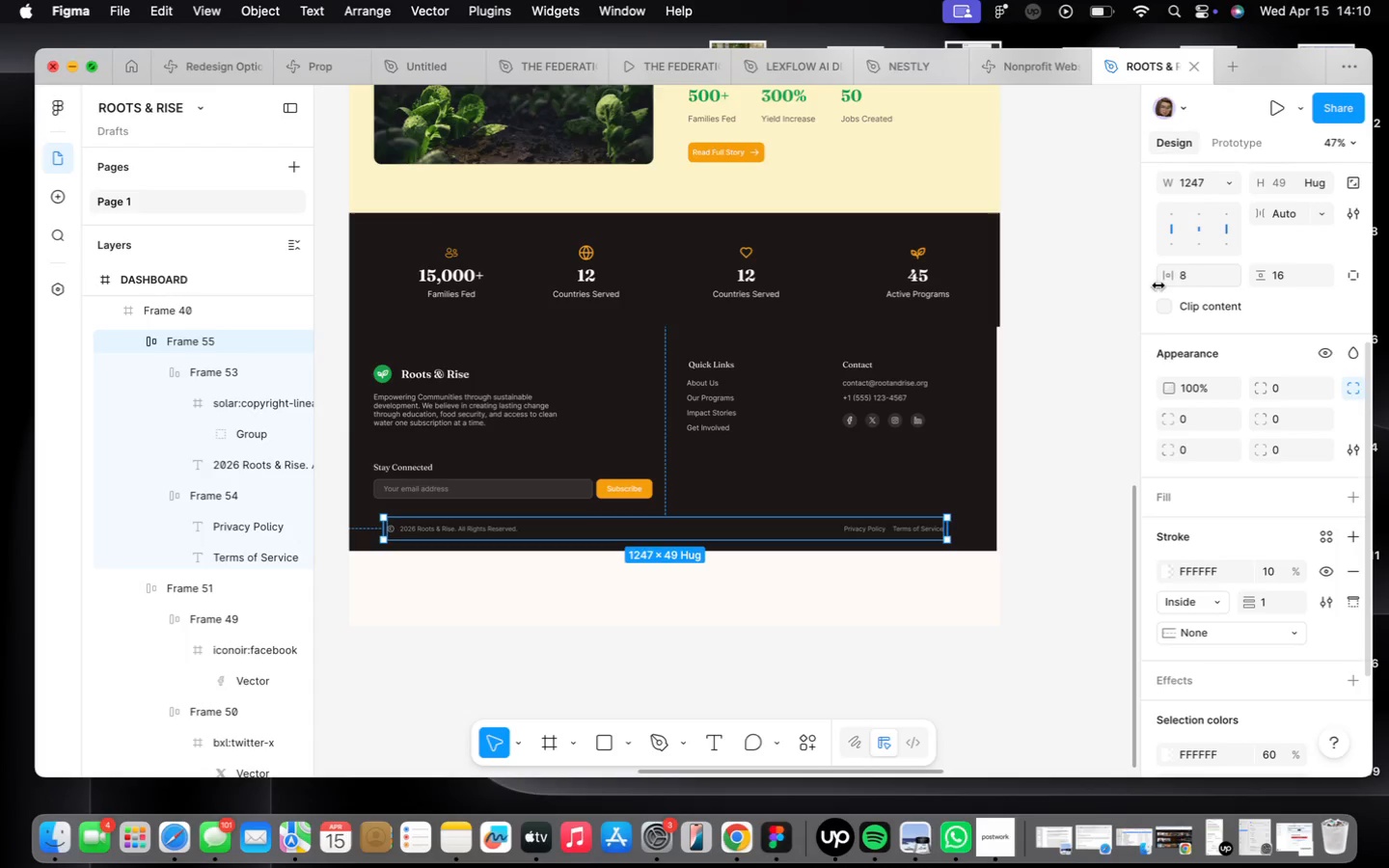 
left_click_drag(start_coordinate=[949, 524], to_coordinate=[974, 524])
 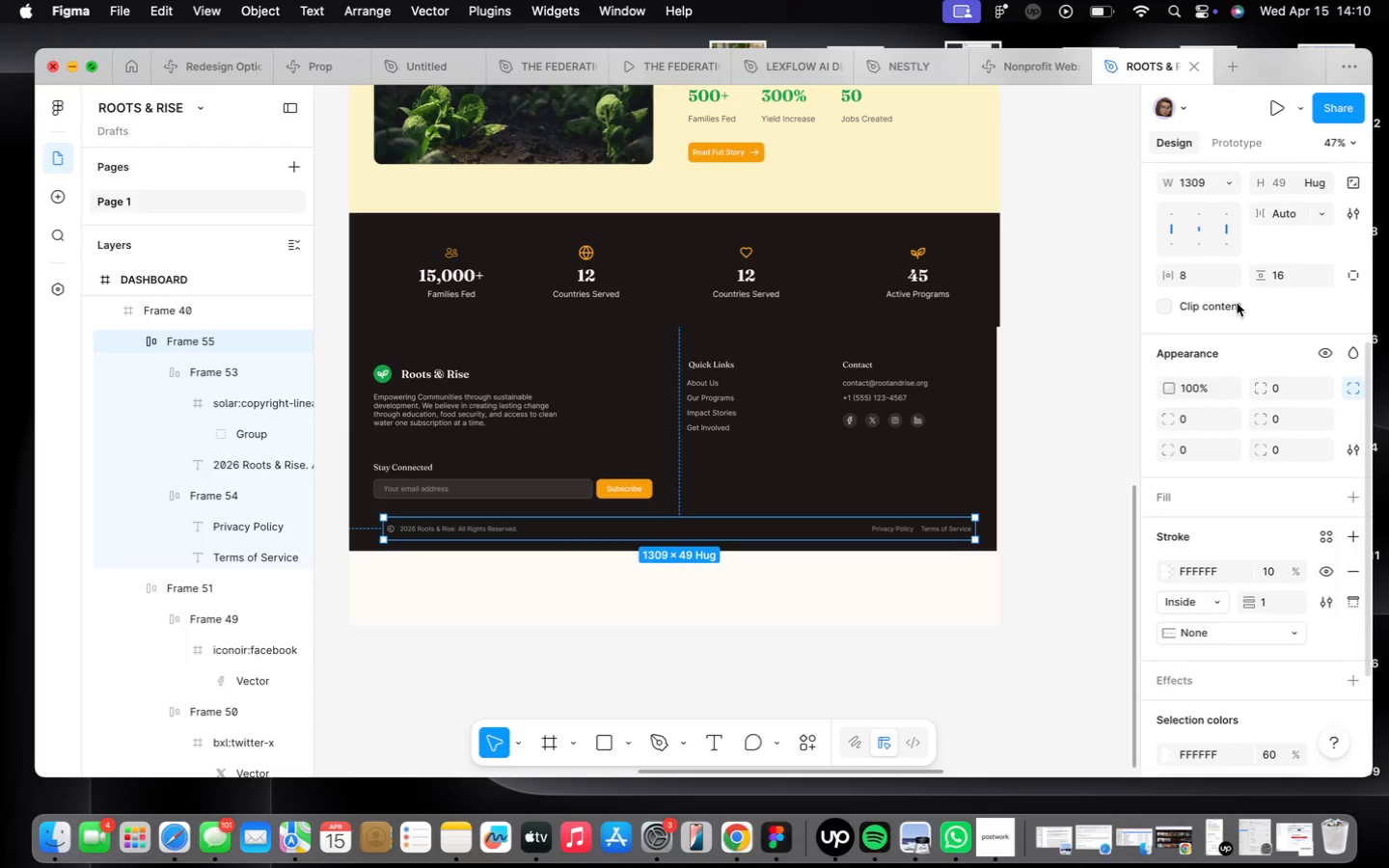 
scroll: coordinate [1243, 338], scroll_direction: up, amount: 22.0
 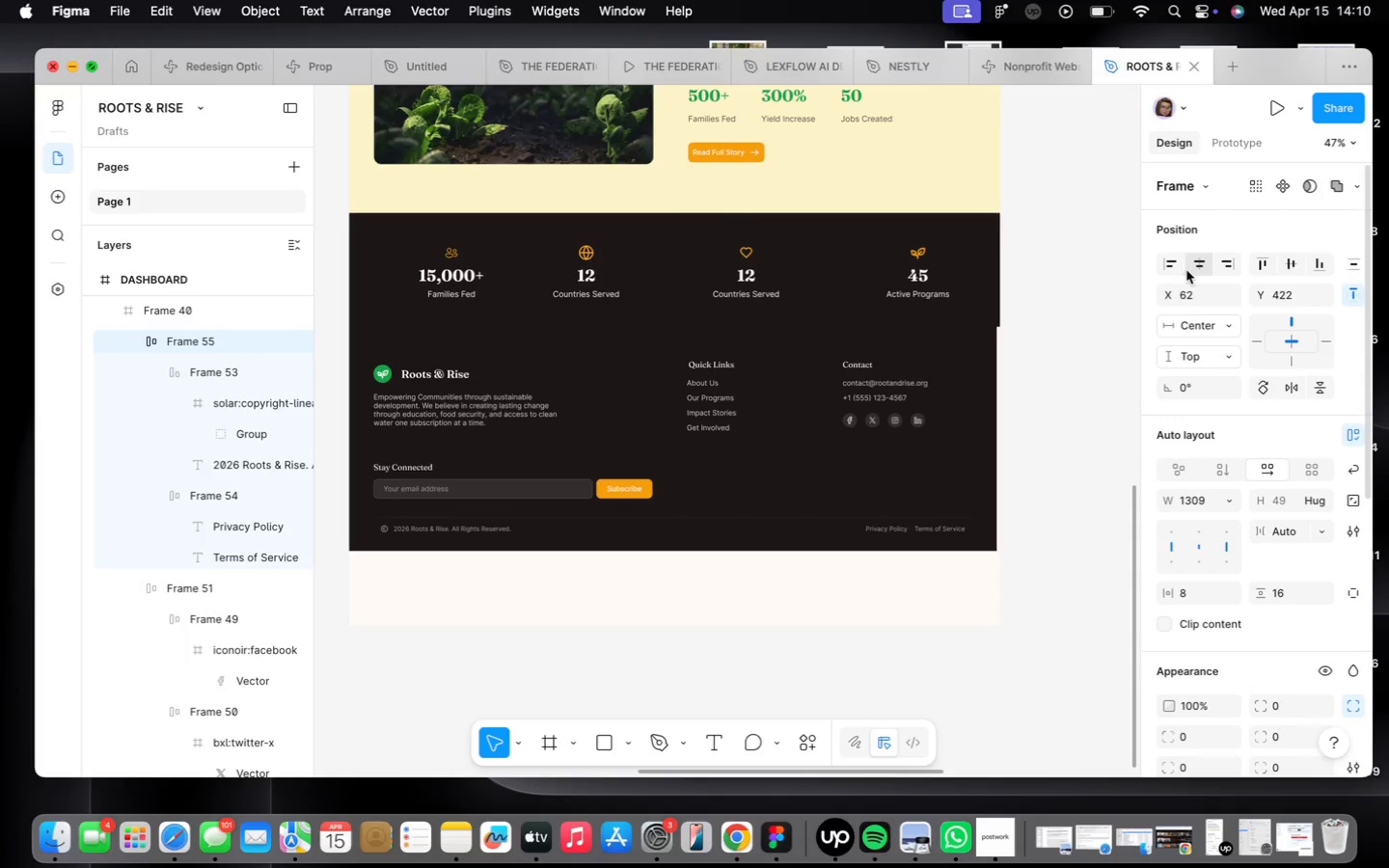 
scroll: coordinate [821, 457], scroll_direction: down, amount: 5.0
 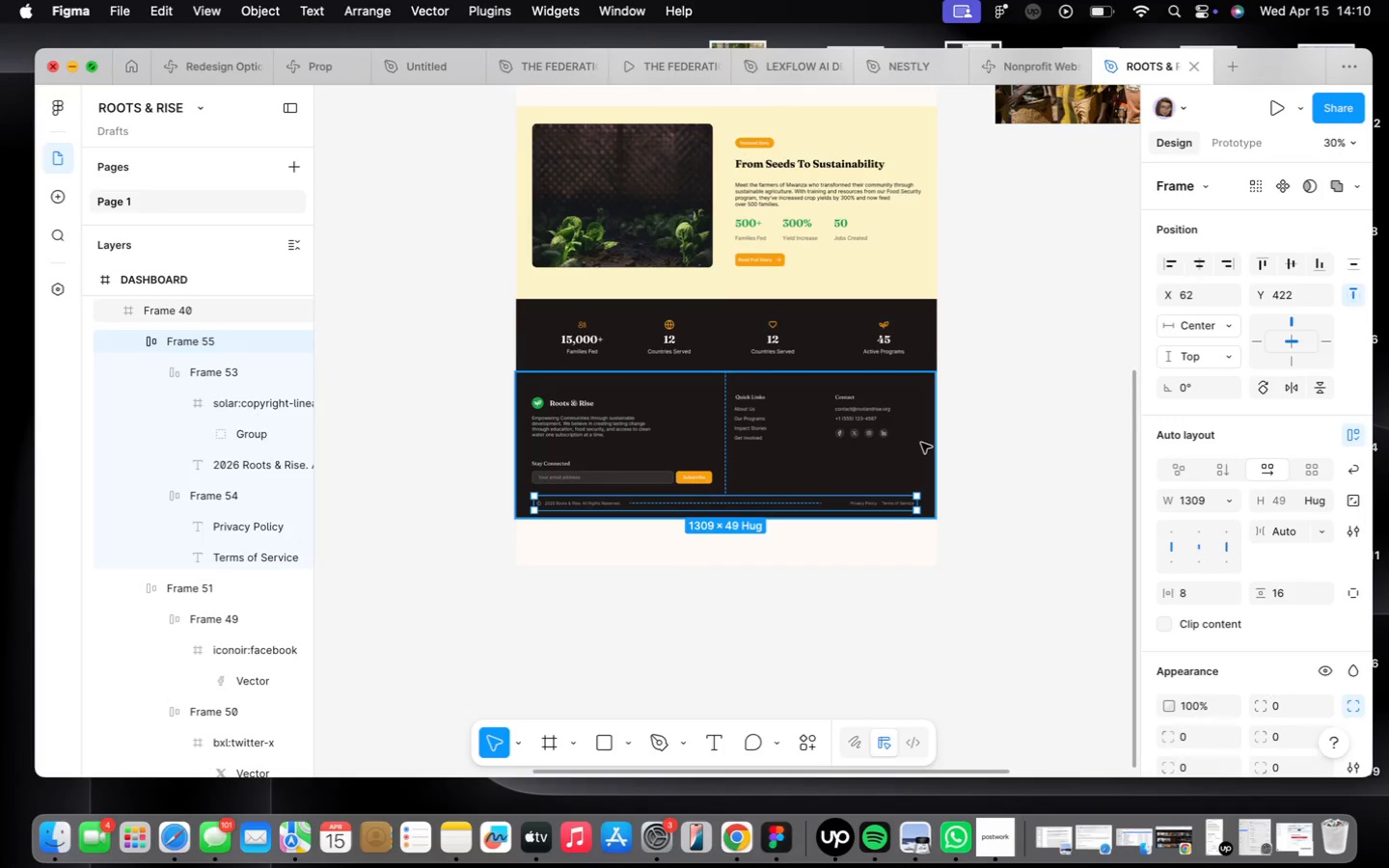 
left_click([921, 443])
 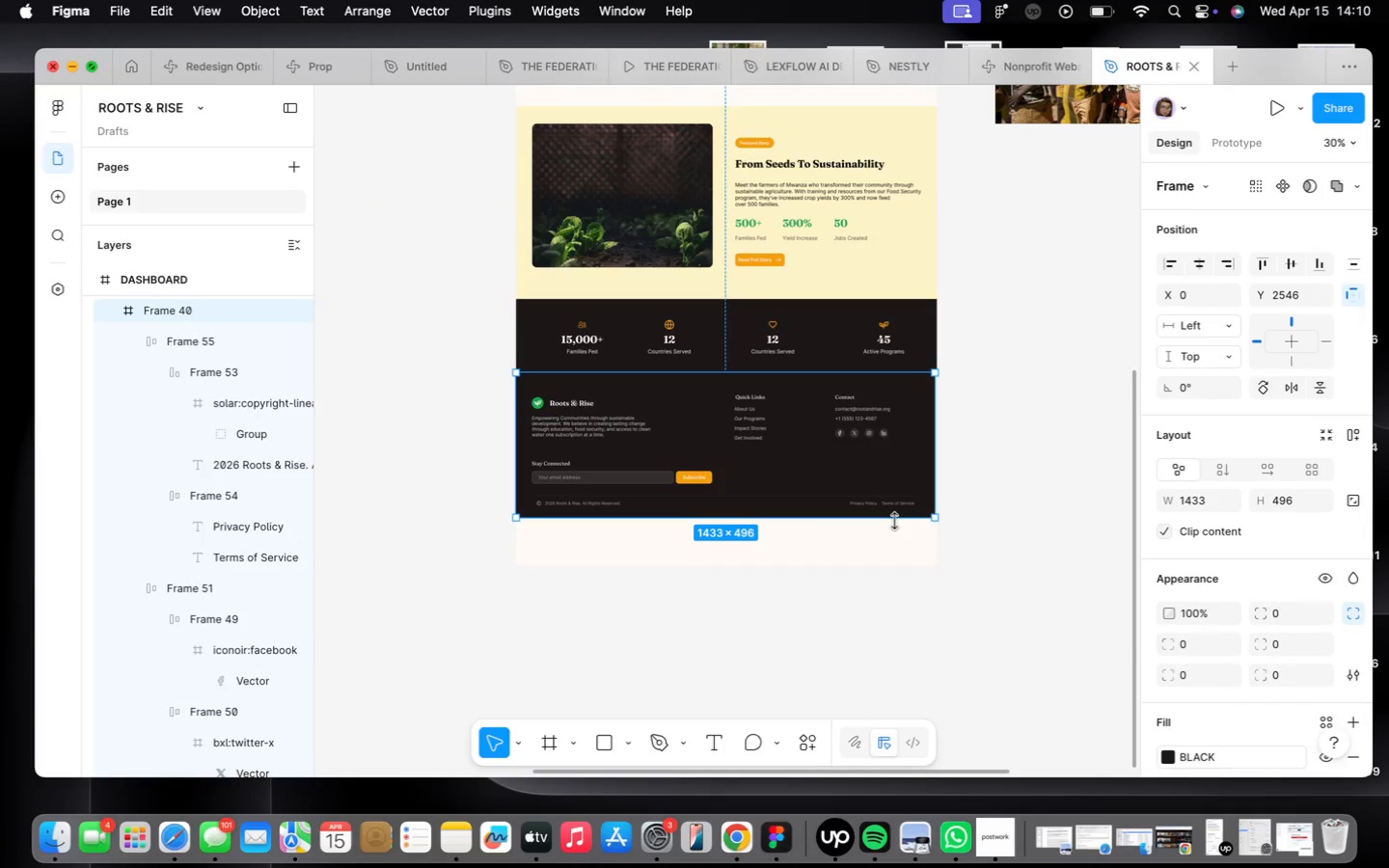 
left_click_drag(start_coordinate=[894, 521], to_coordinate=[900, 533])
 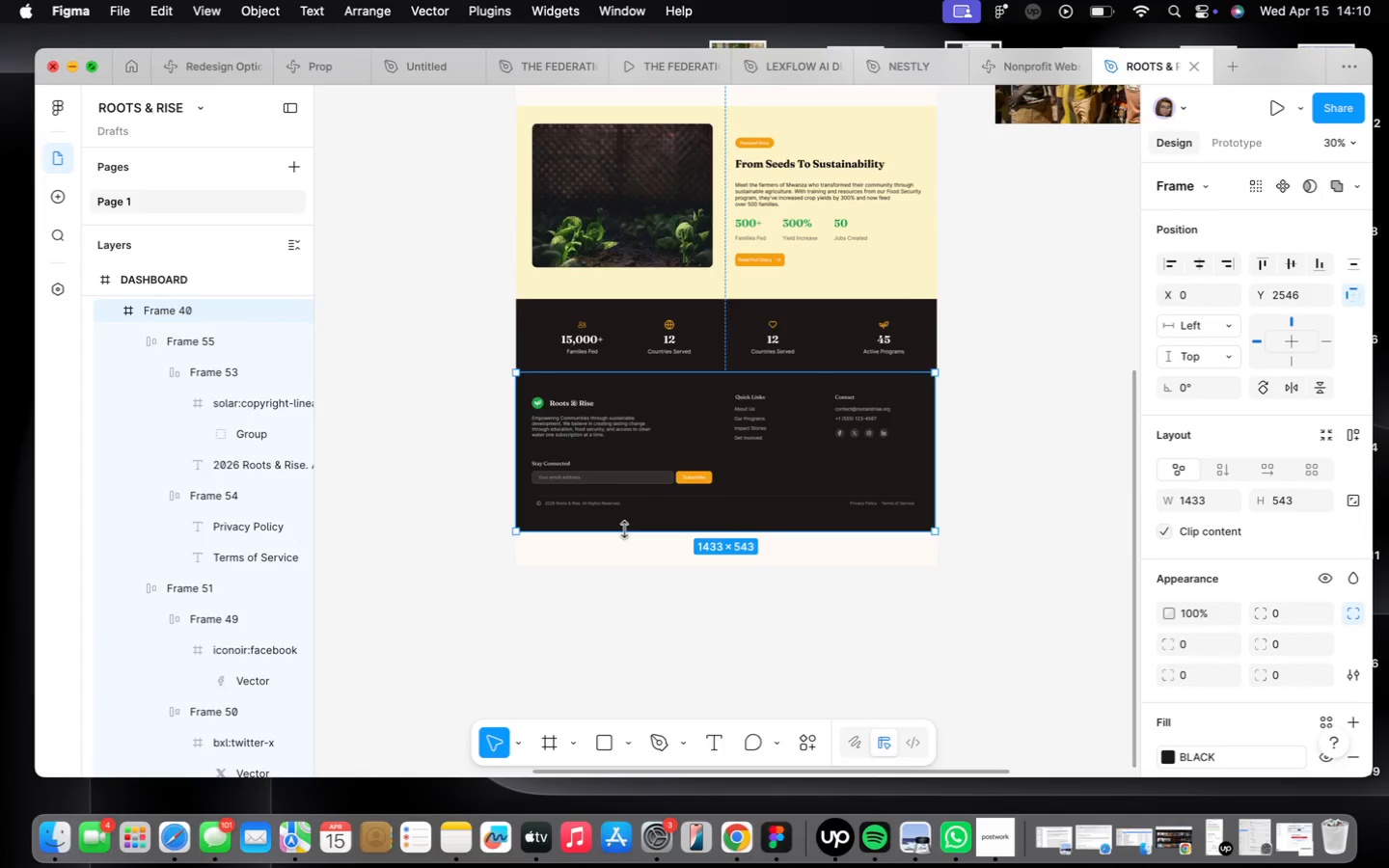 
scroll: coordinate [625, 536], scroll_direction: up, amount: 4.0
 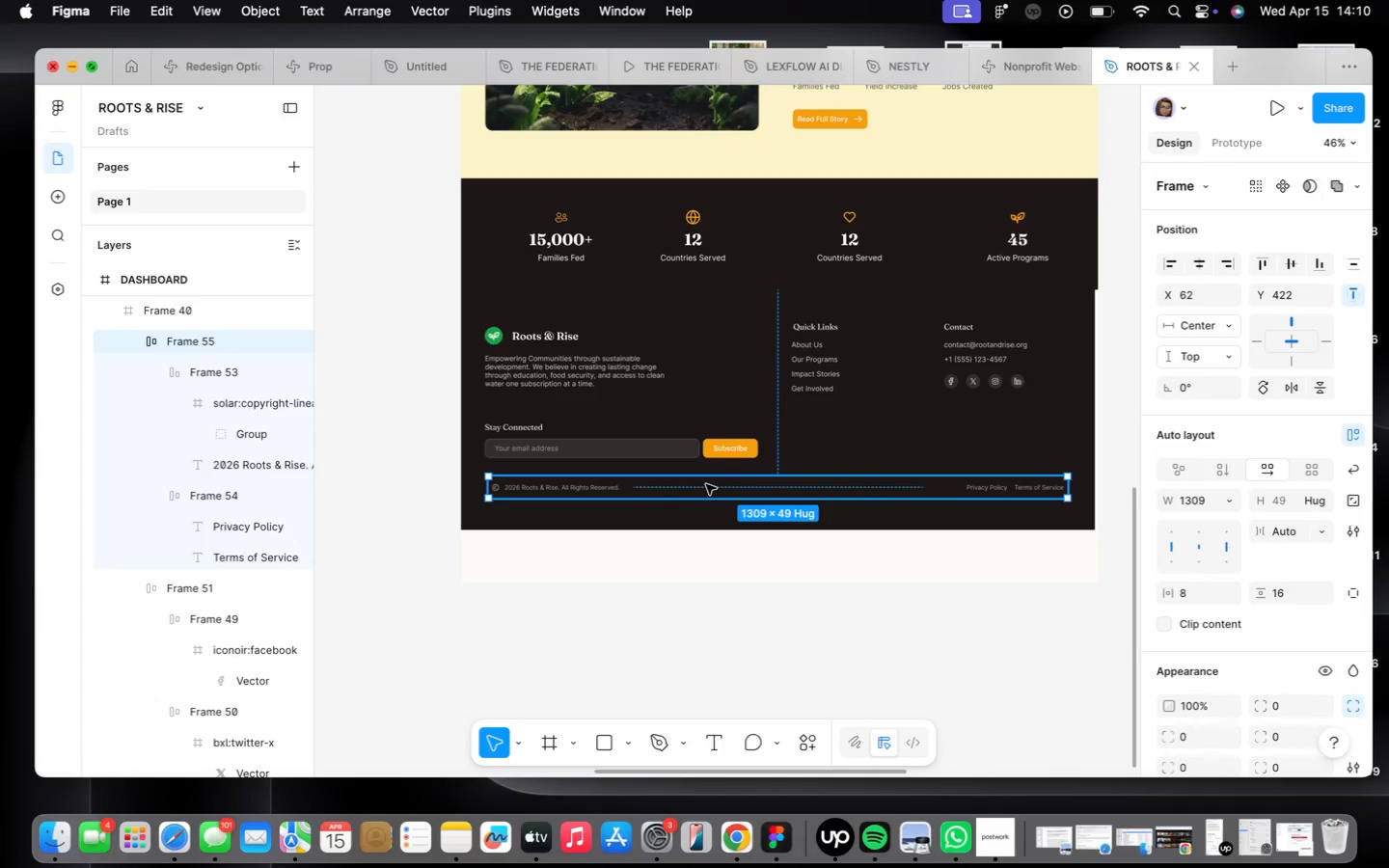 
left_click_drag(start_coordinate=[718, 485], to_coordinate=[720, 498])
 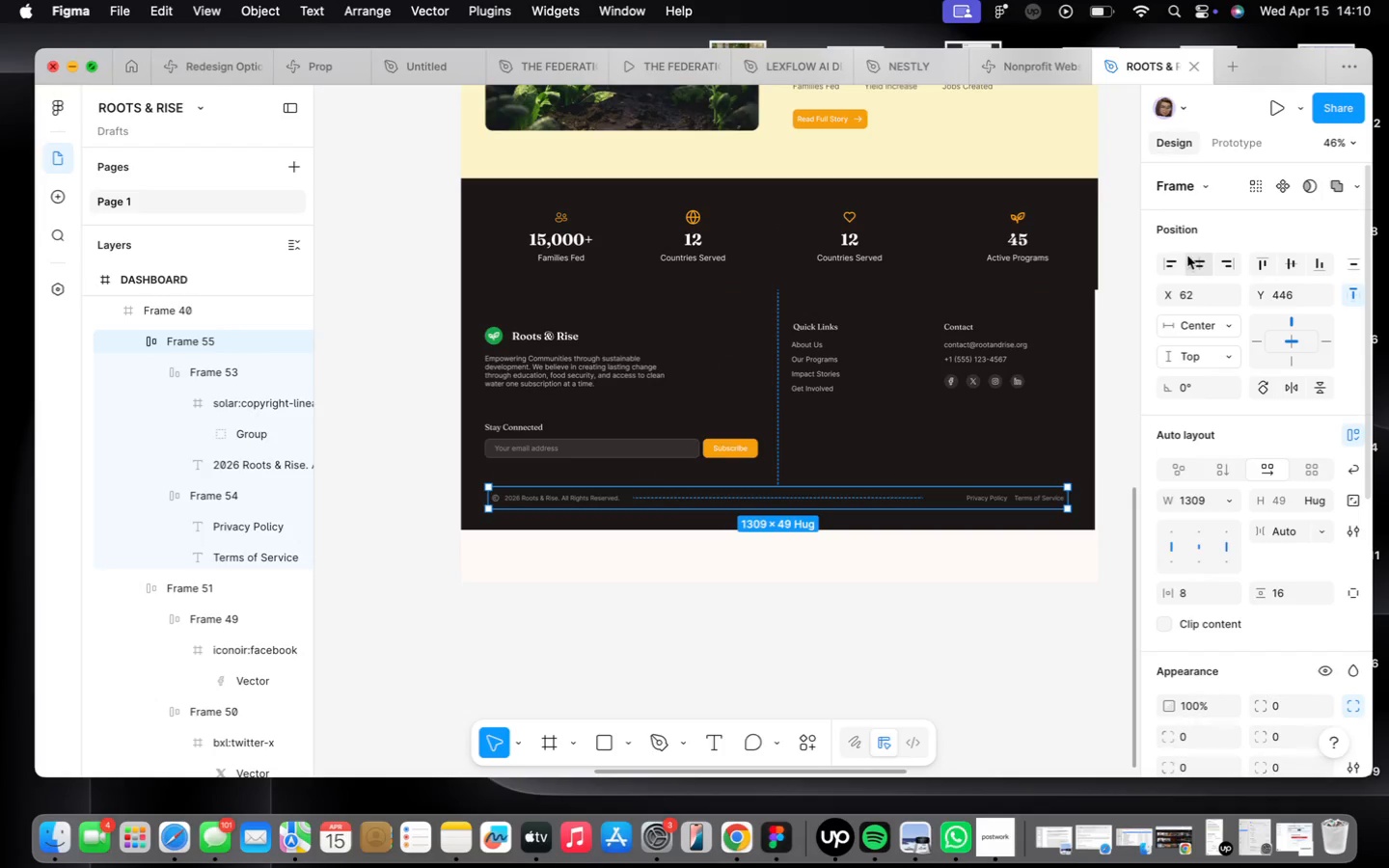 
left_click([1190, 260])
 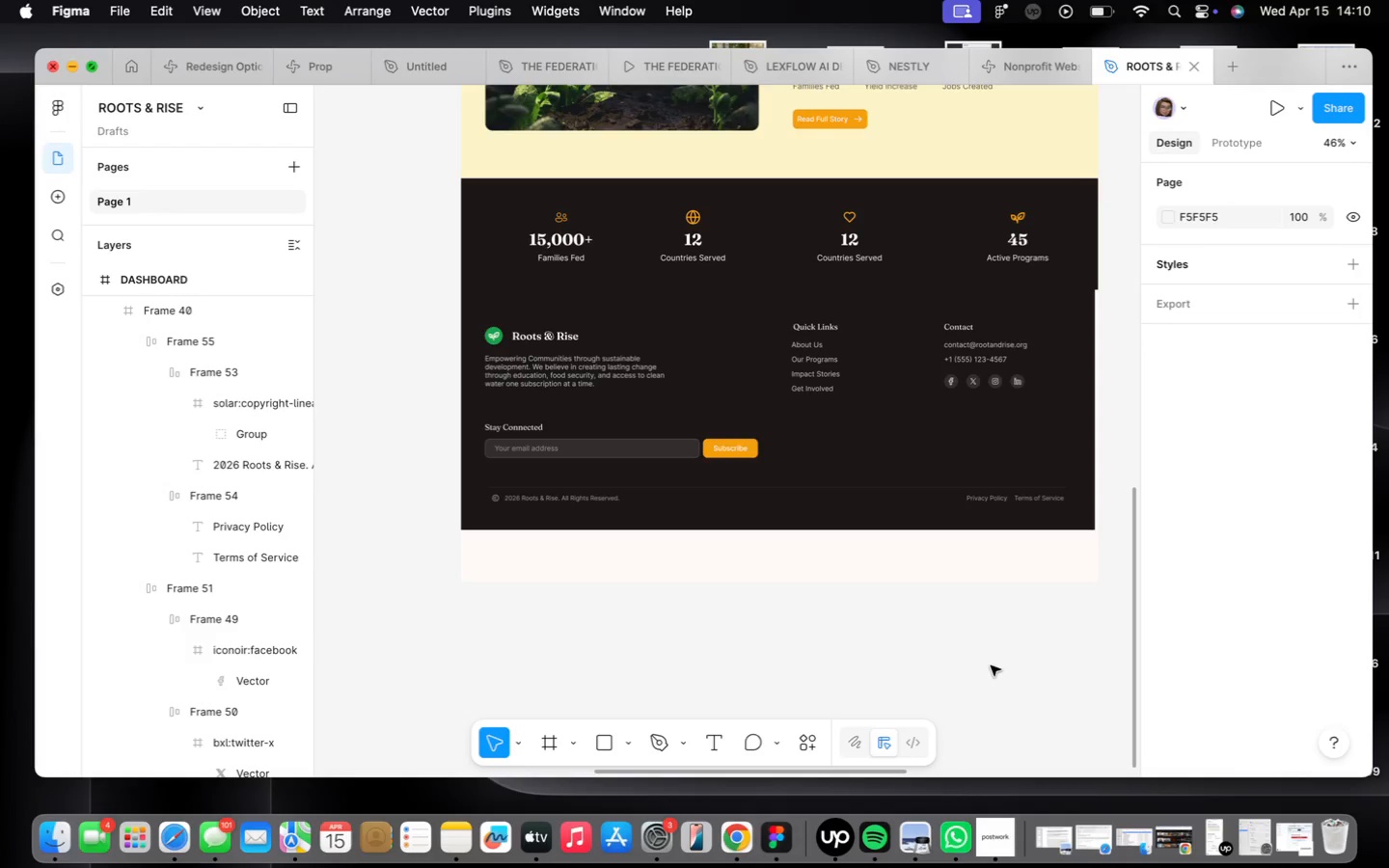 
scroll: coordinate [970, 647], scroll_direction: down, amount: 23.0
 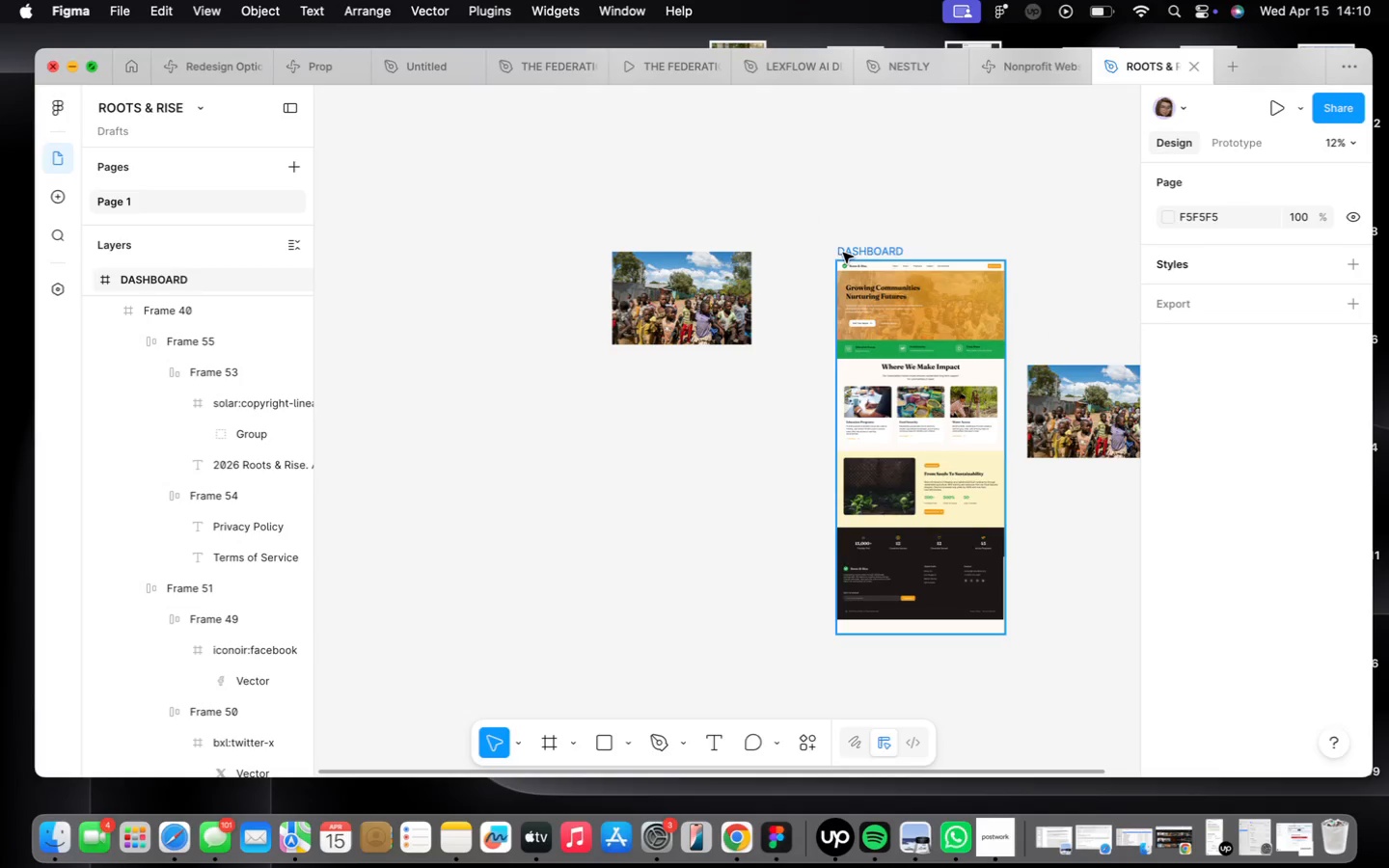 
left_click([866, 250])
 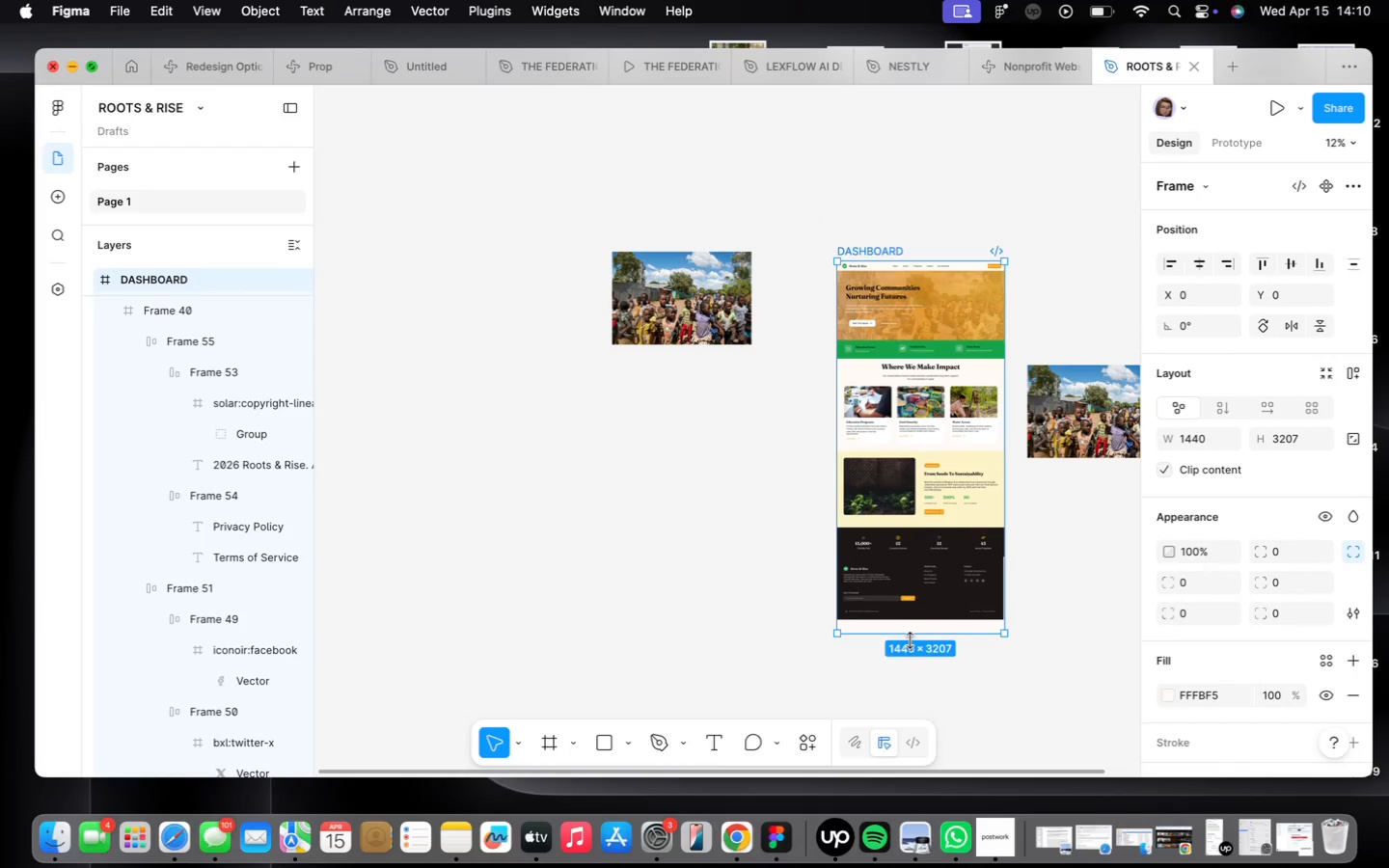 
left_click_drag(start_coordinate=[909, 638], to_coordinate=[909, 621])
 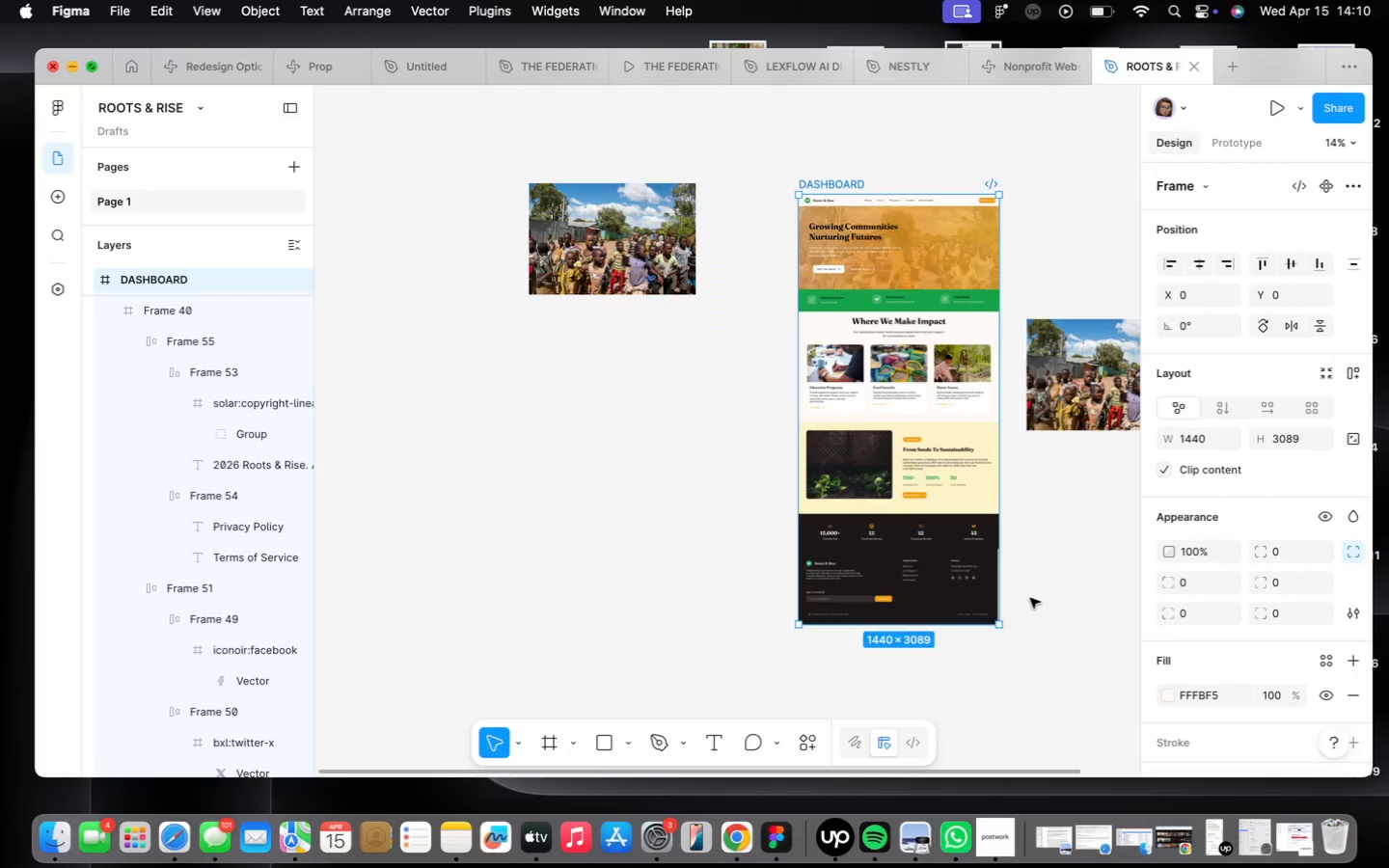 
scroll: coordinate [943, 556], scroll_direction: up, amount: 44.0
 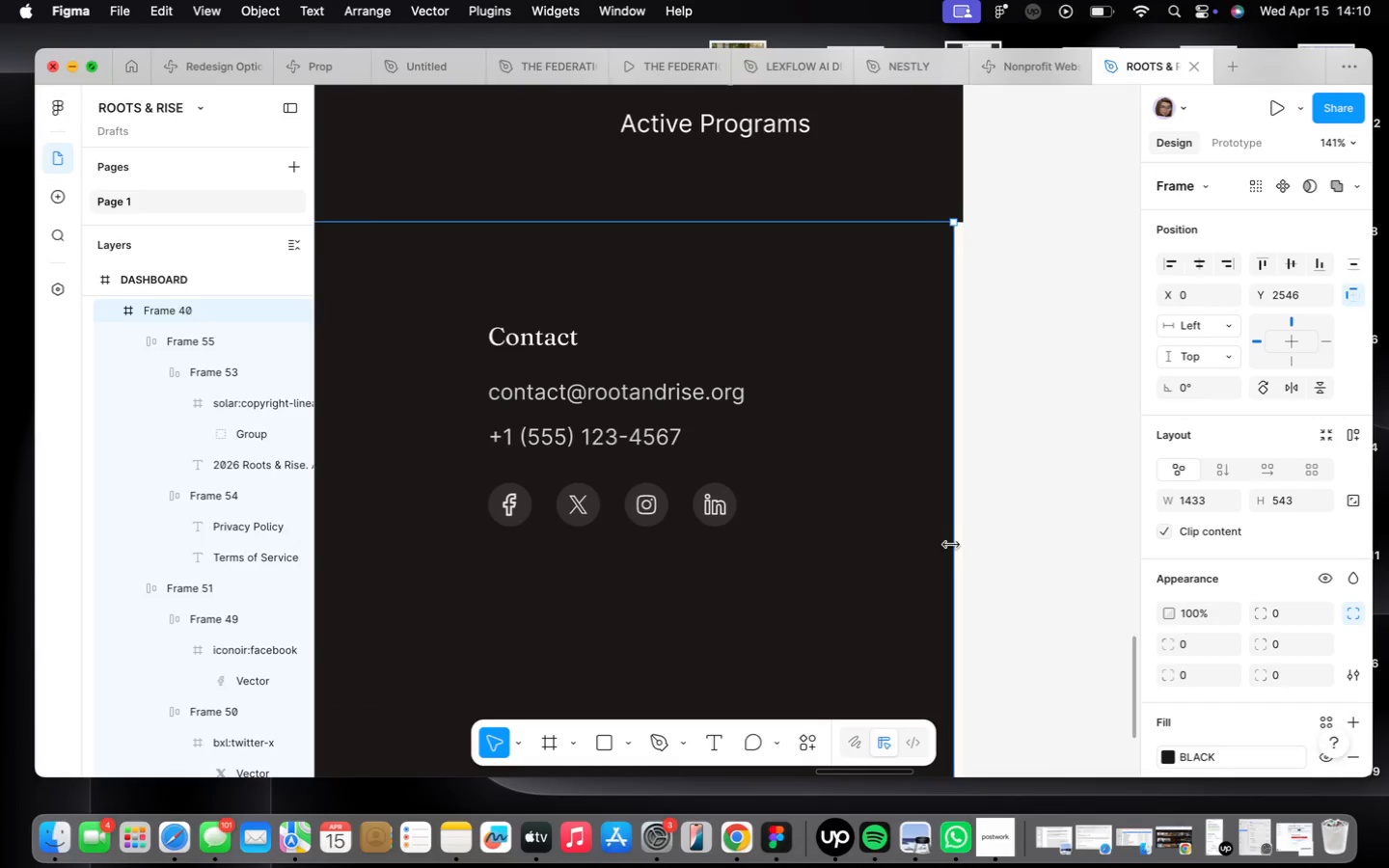 
left_click_drag(start_coordinate=[951, 545], to_coordinate=[961, 540])
 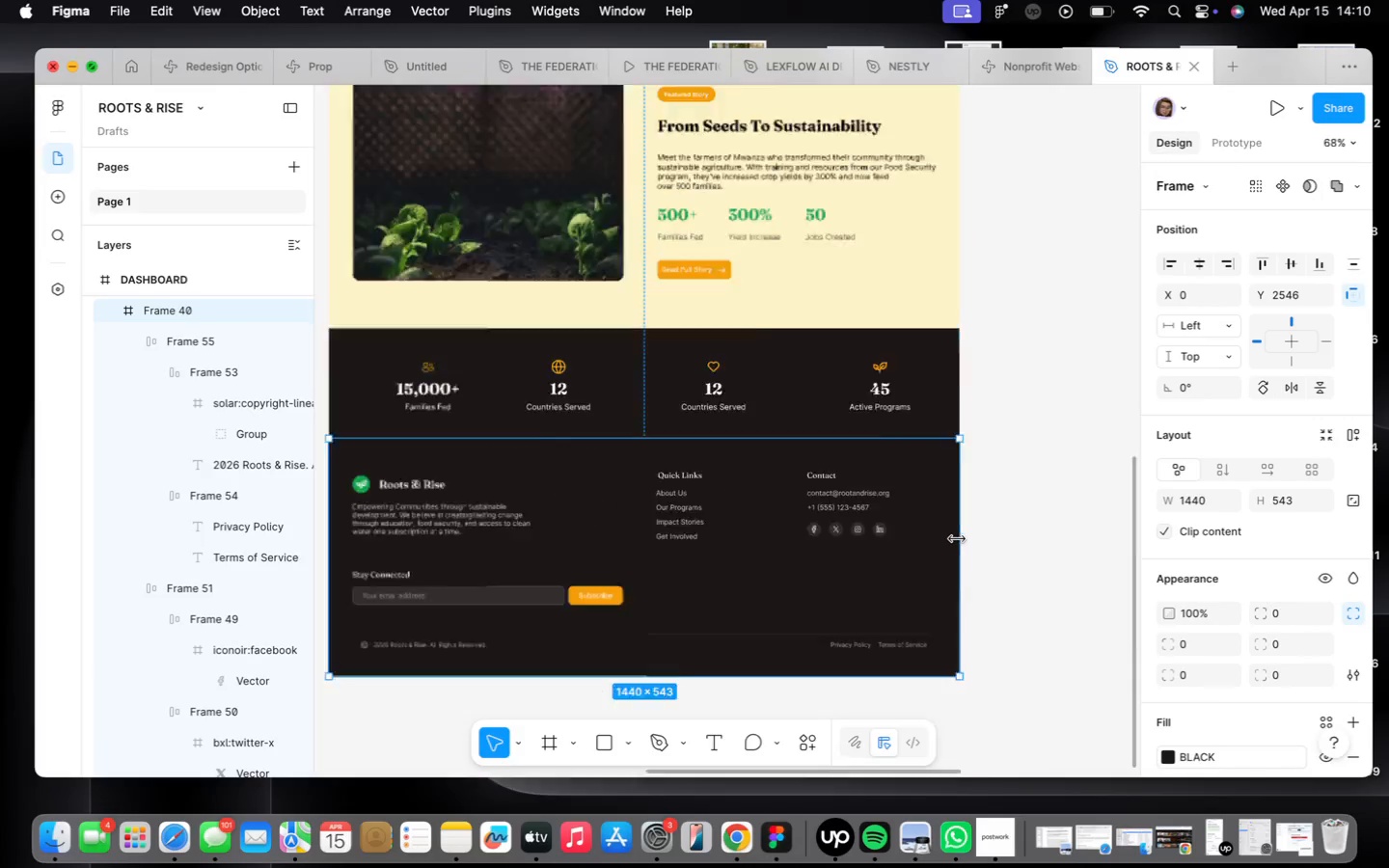 
scroll: coordinate [957, 529], scroll_direction: down, amount: 38.0
 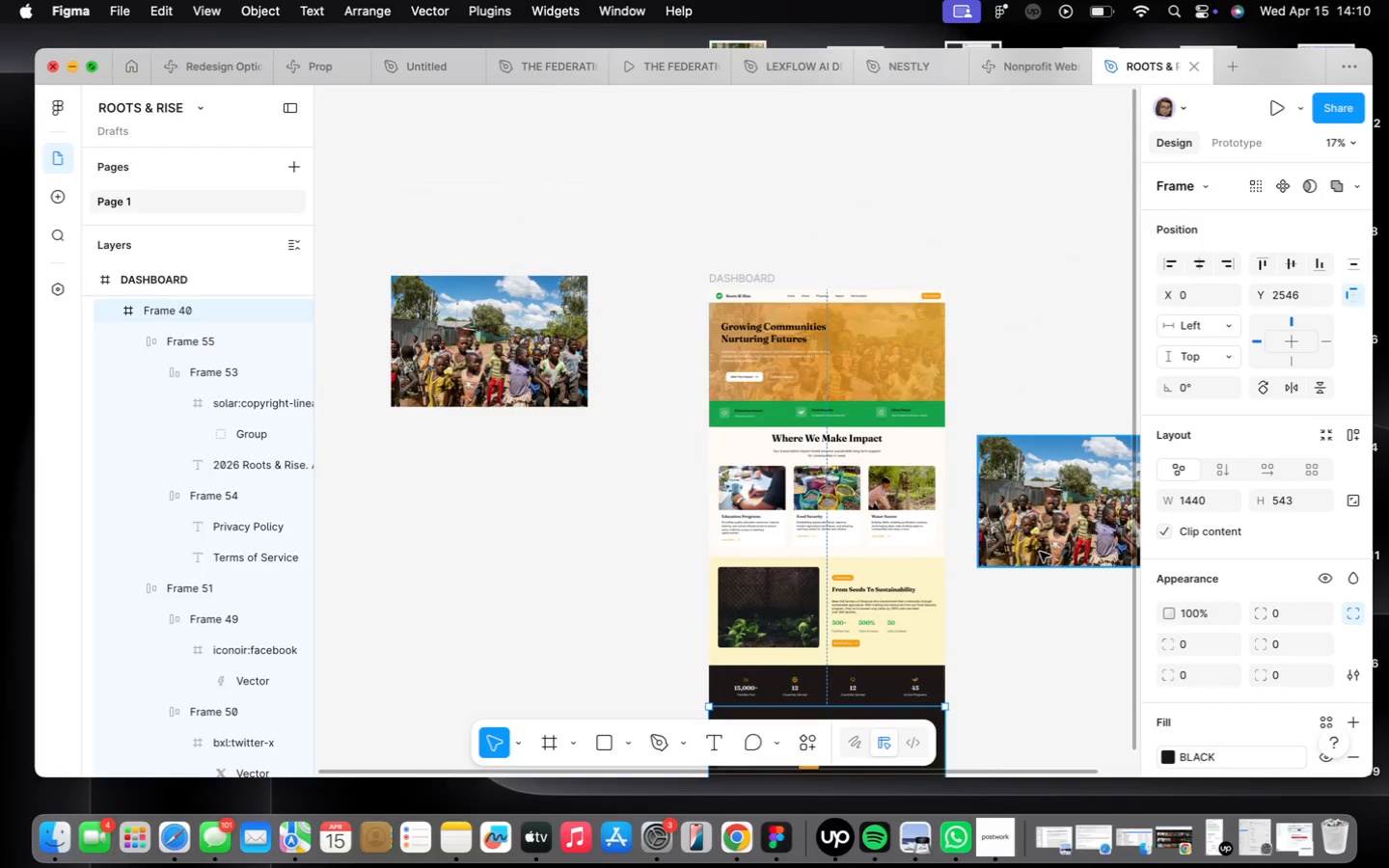 
left_click([1037, 540])
 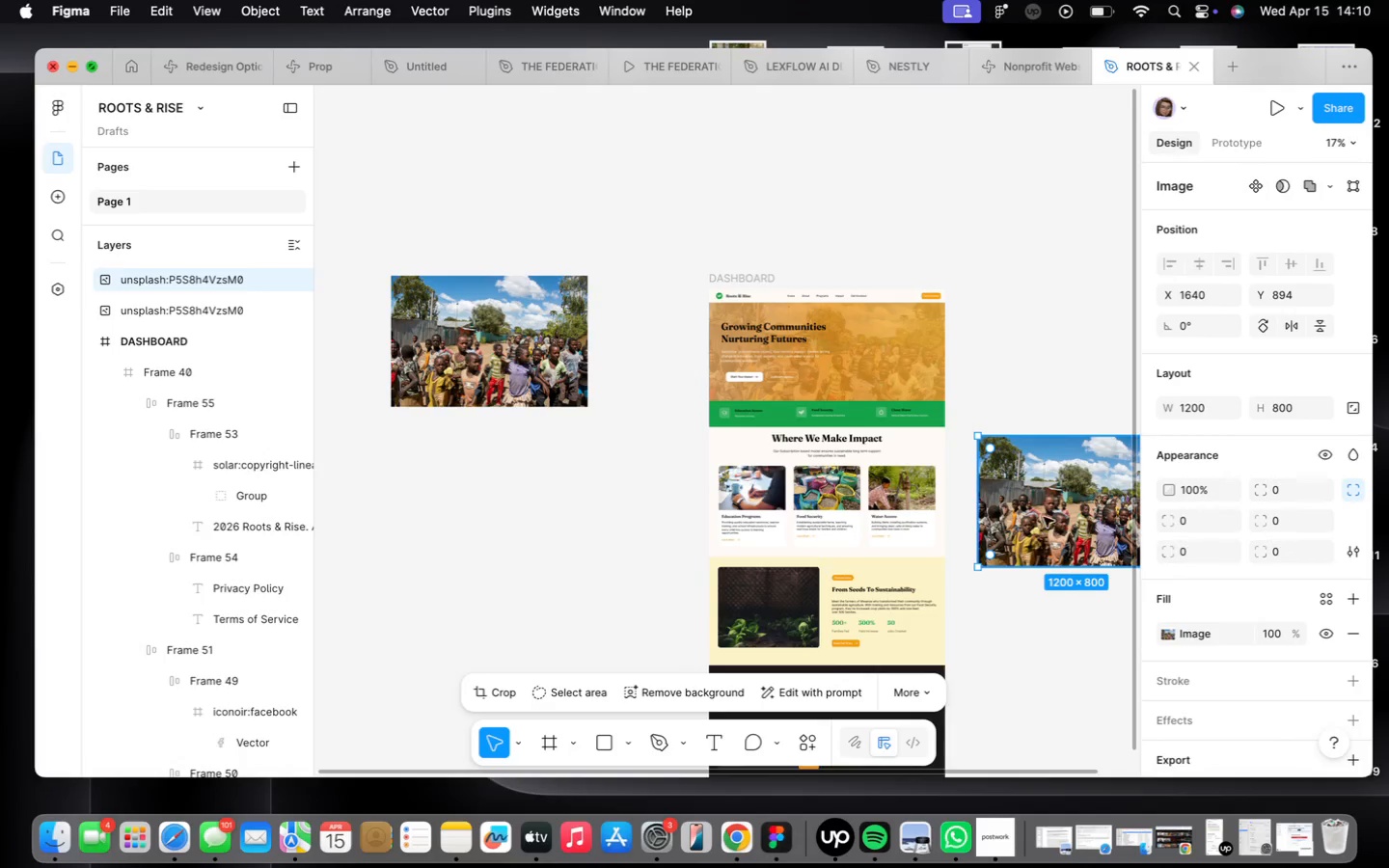 
key(Backspace)
 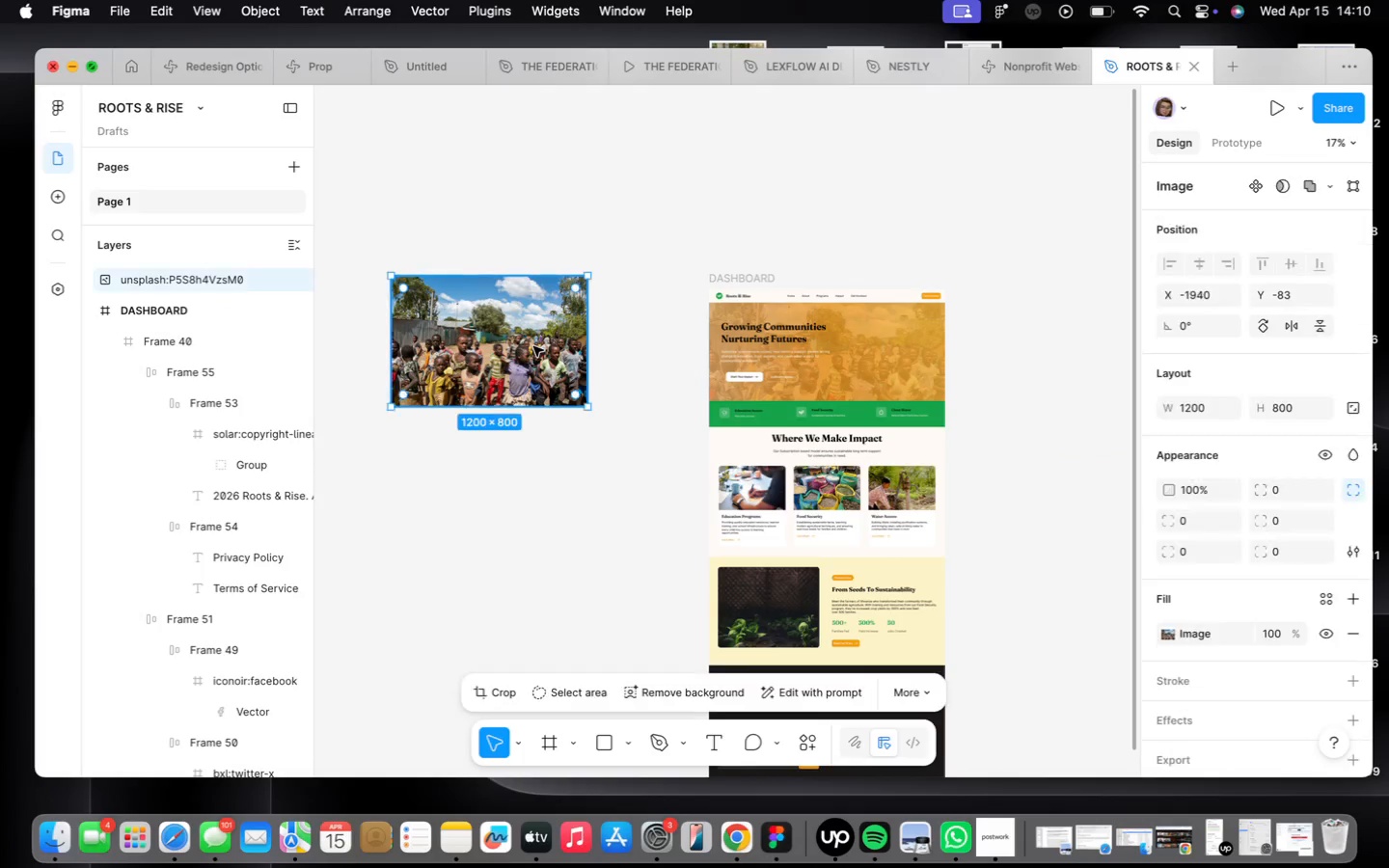 
key(Backspace)
 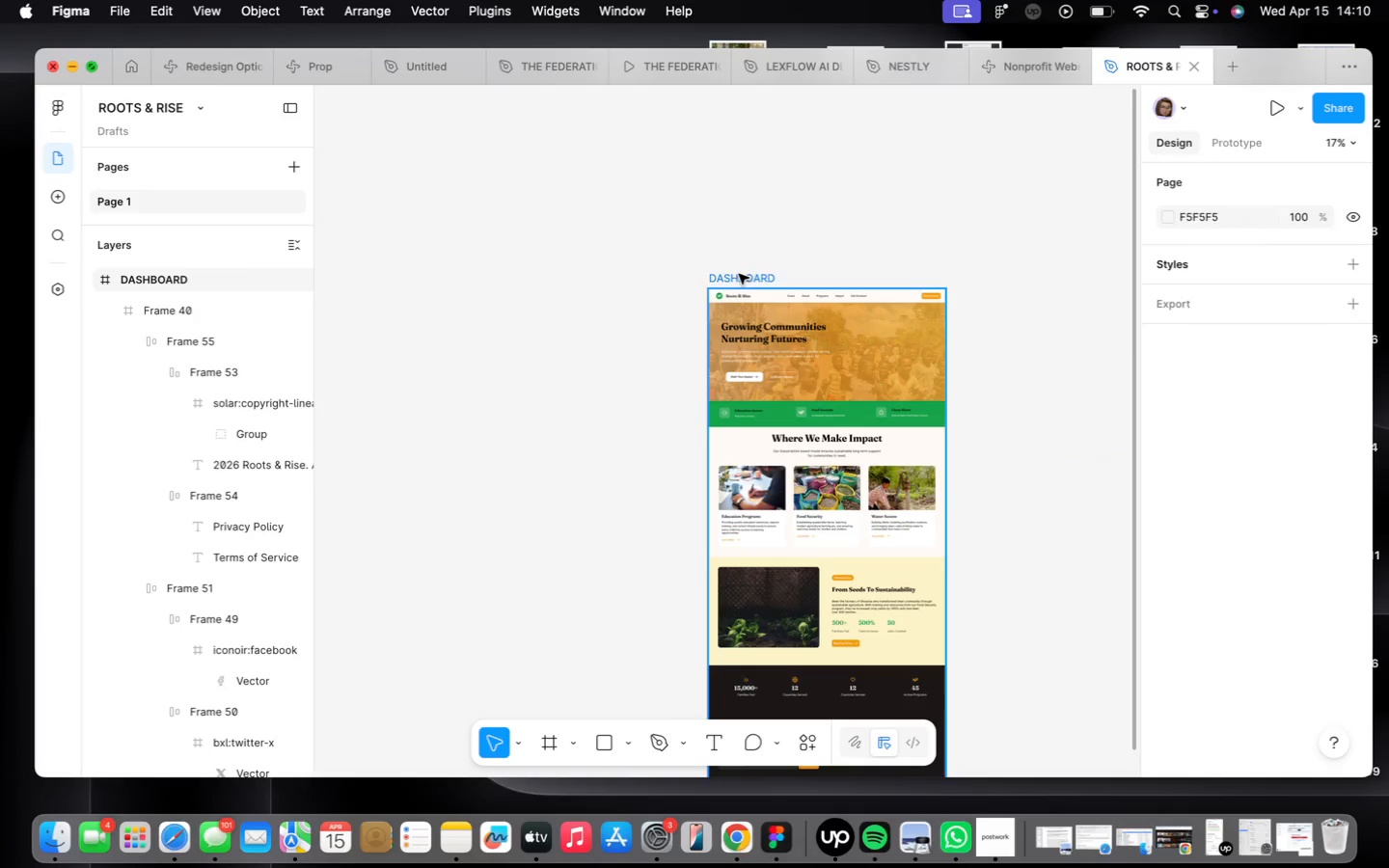 
double_click([739, 274])
 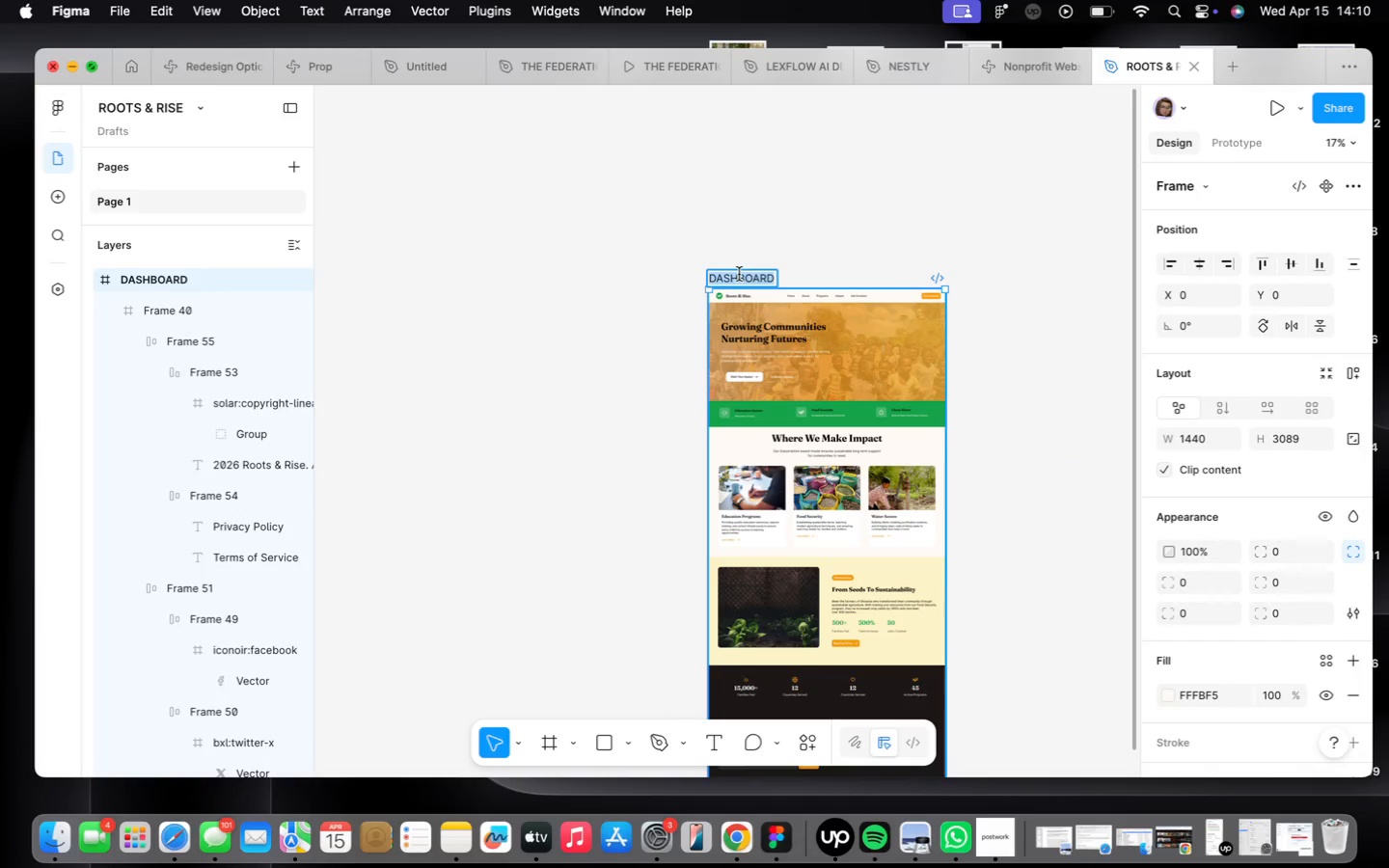 
type(Landing PAGE)
 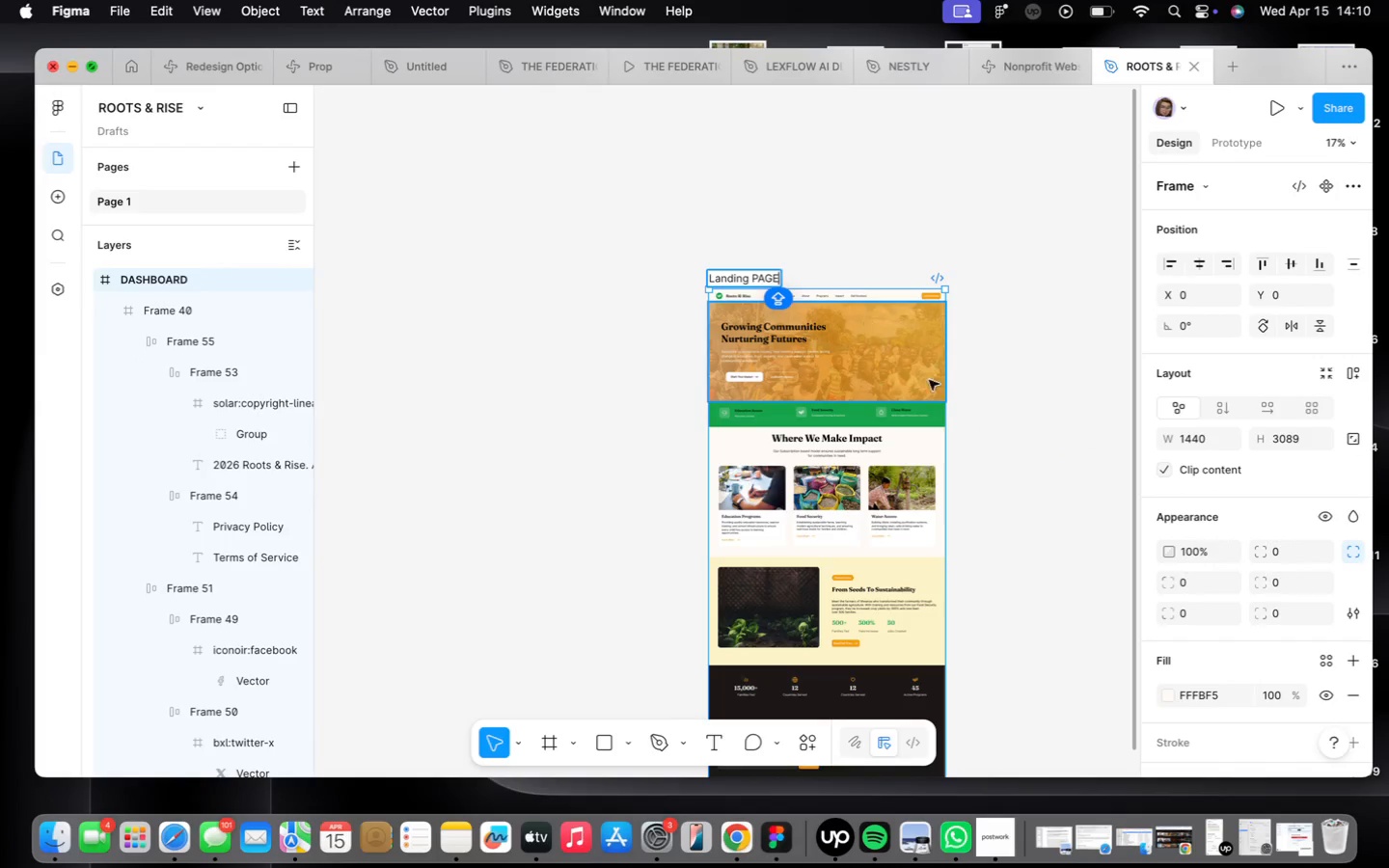 
left_click([1077, 440])
 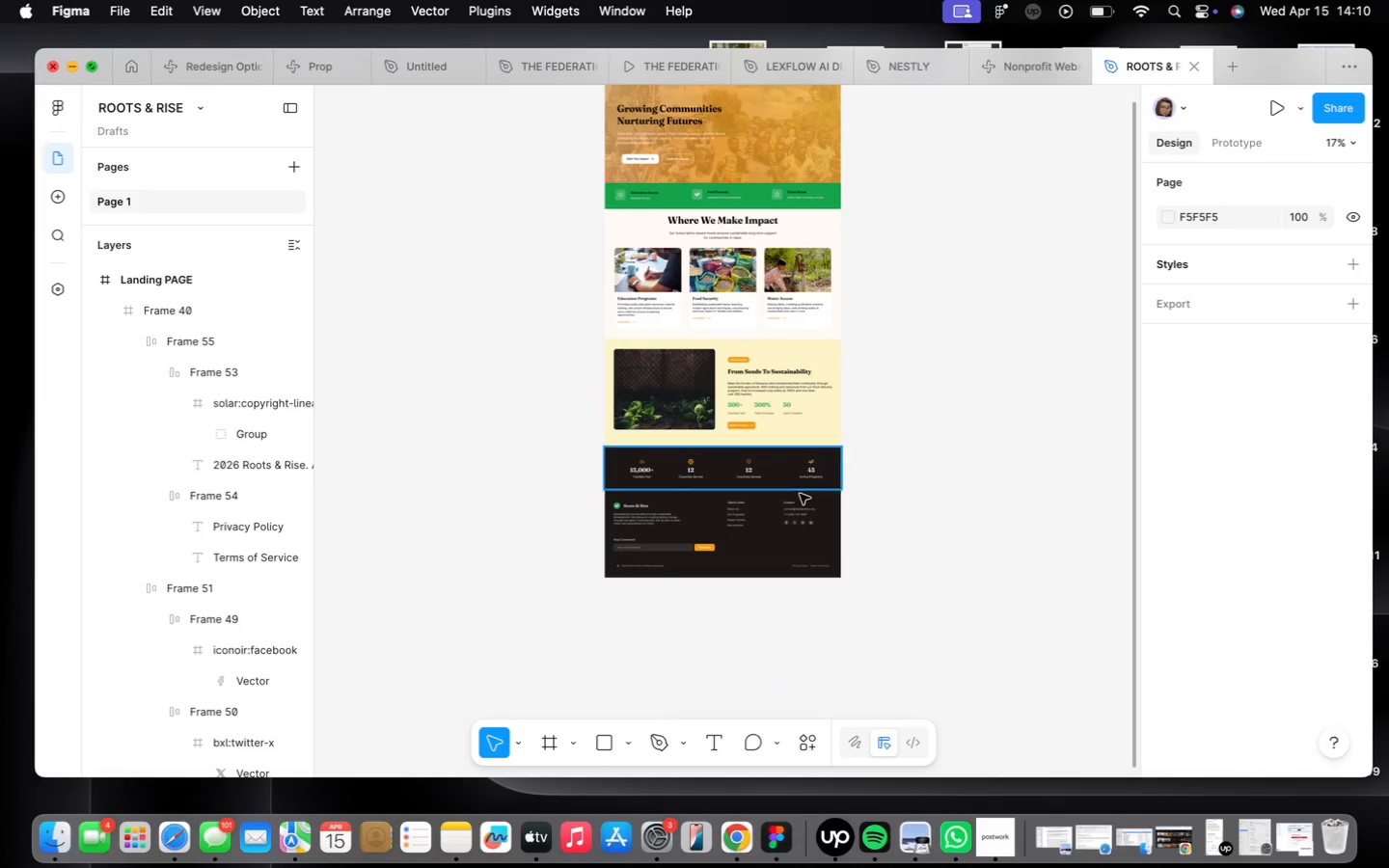 
left_click([791, 517])
 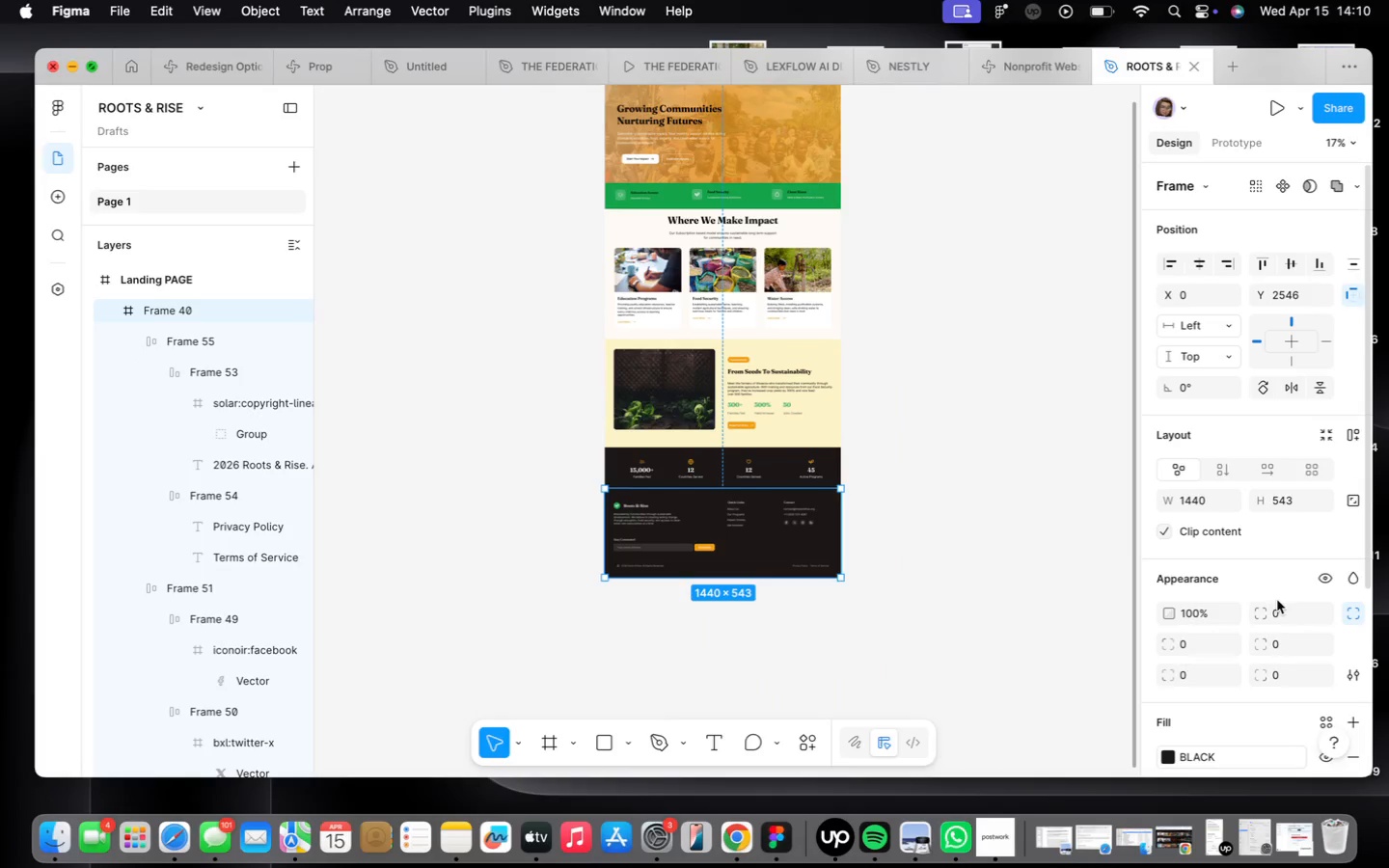 
scroll: coordinate [1277, 600], scroll_direction: down, amount: 11.0
 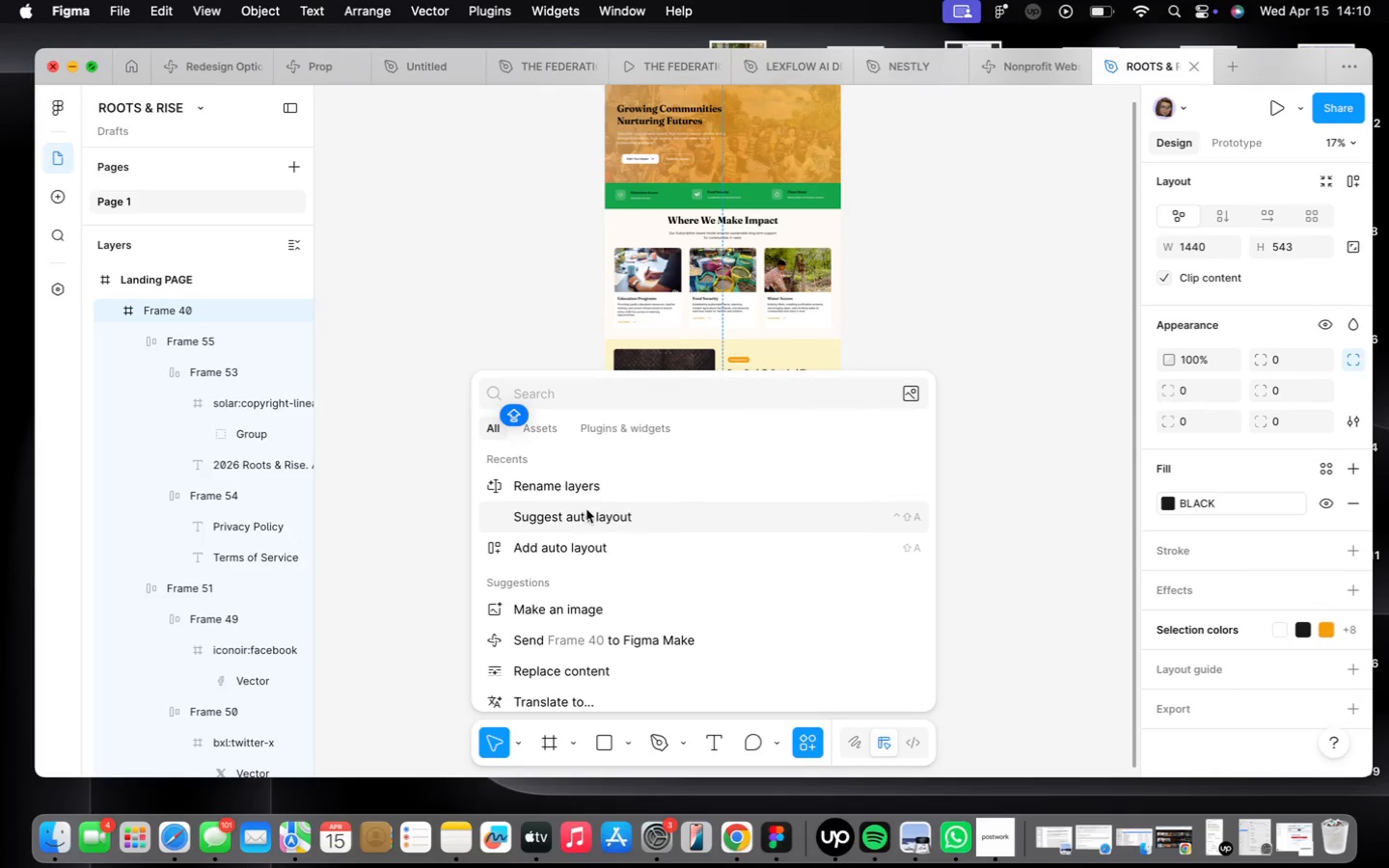 
left_click([586, 497])